 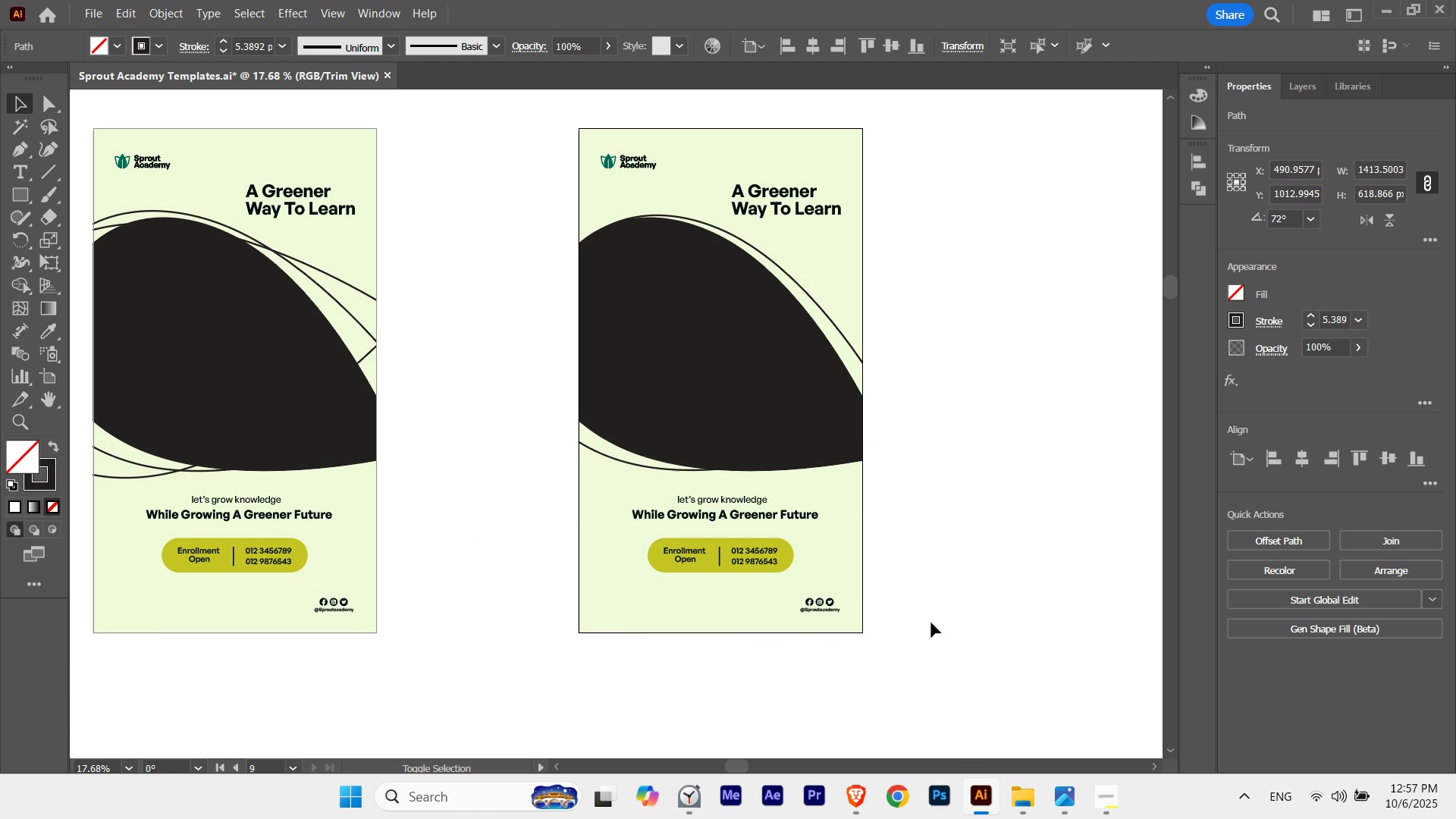 
key(Shift+ArrowUp)
 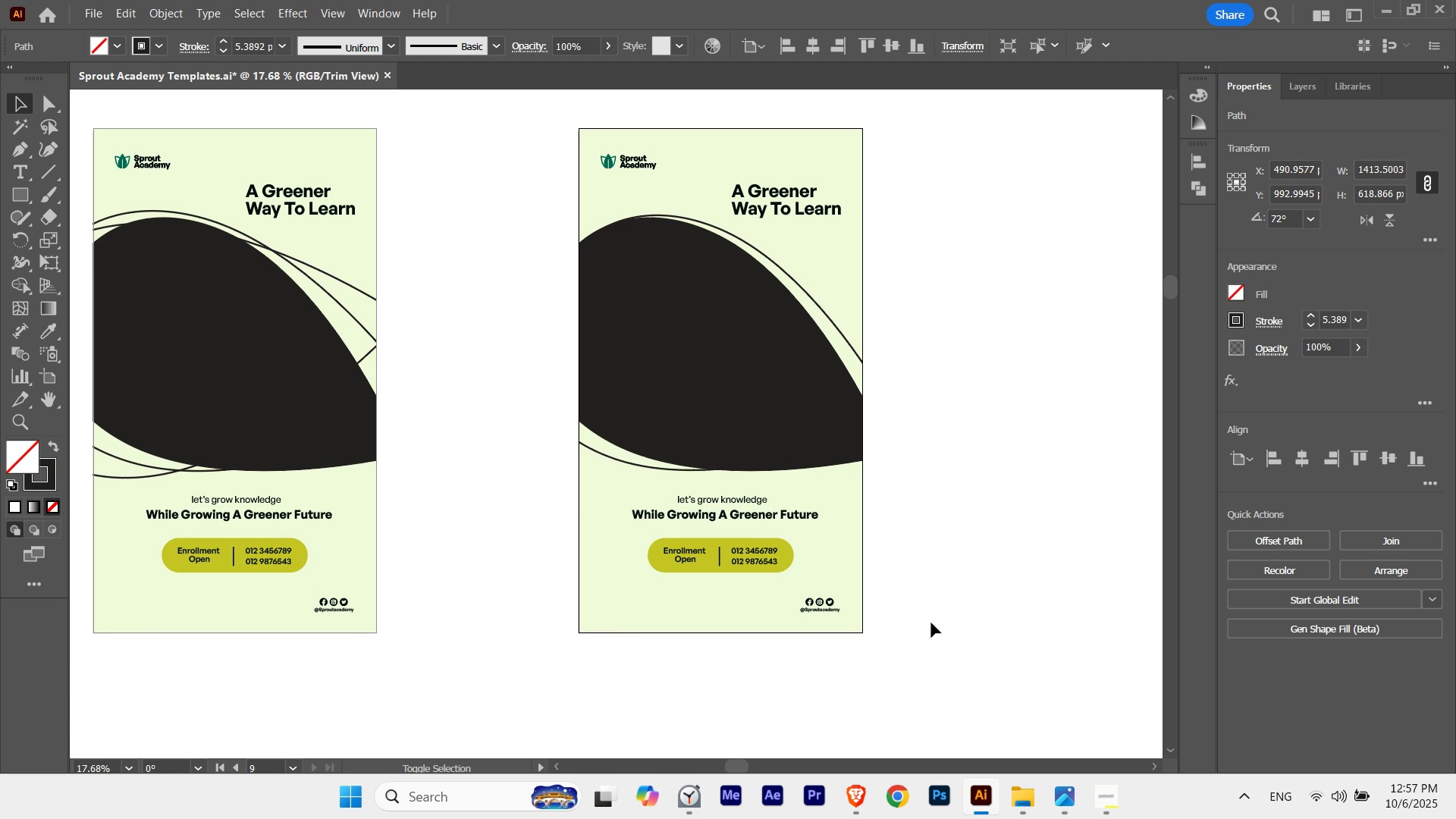 
key(Shift+ArrowDown)
 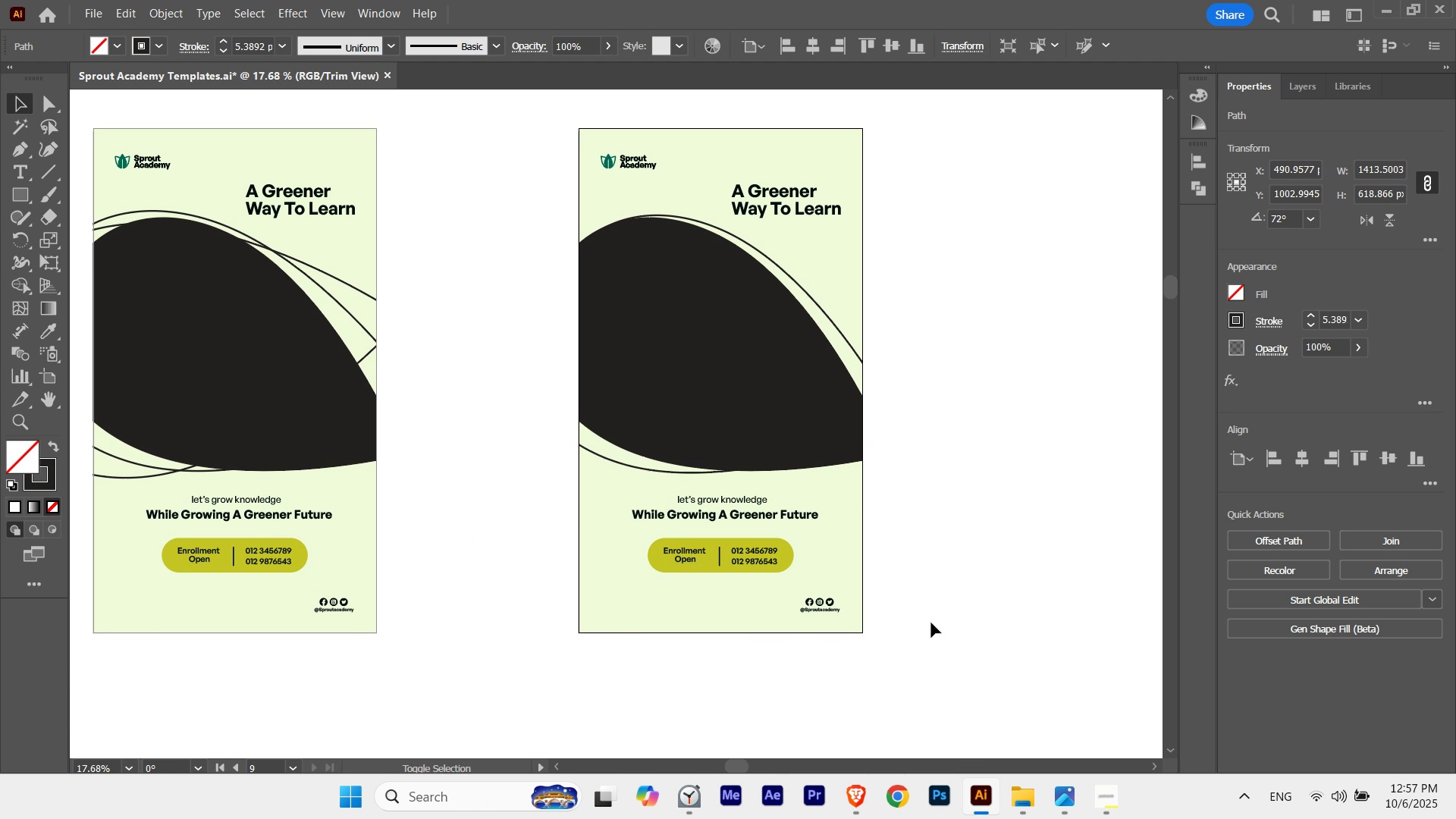 
key(Shift+ArrowDown)
 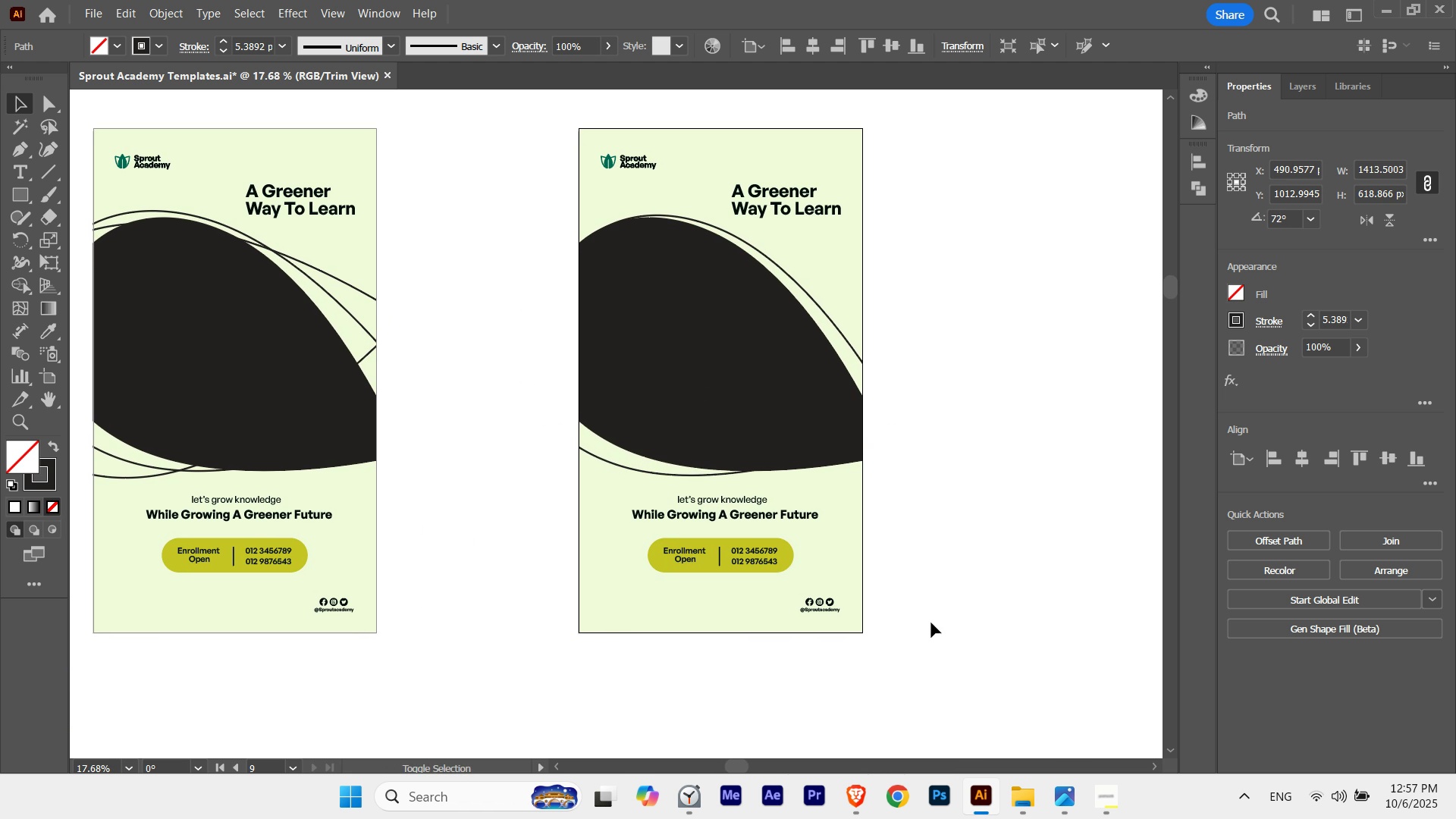 
key(Shift+ArrowUp)
 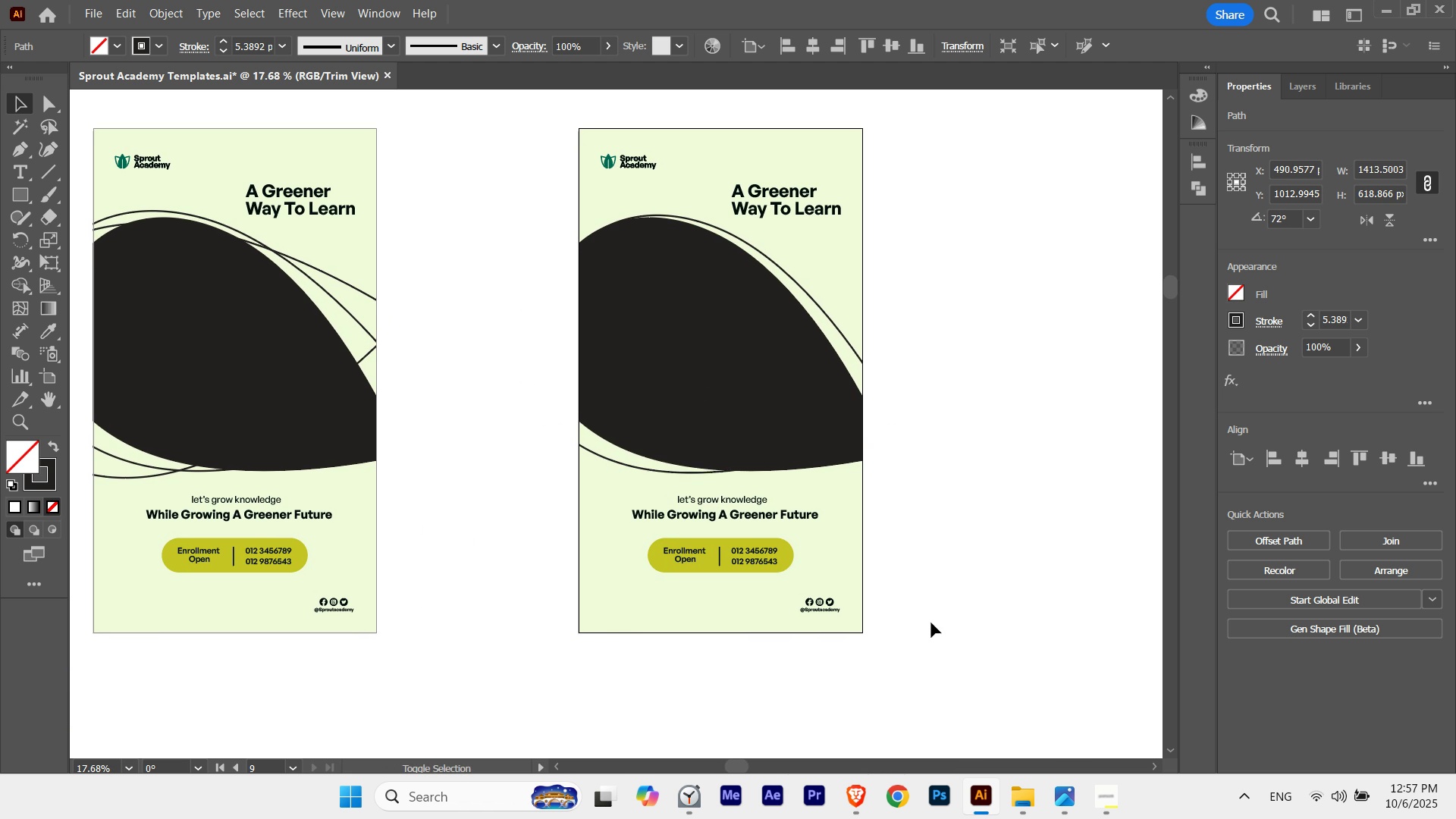 
key(Shift+ArrowUp)
 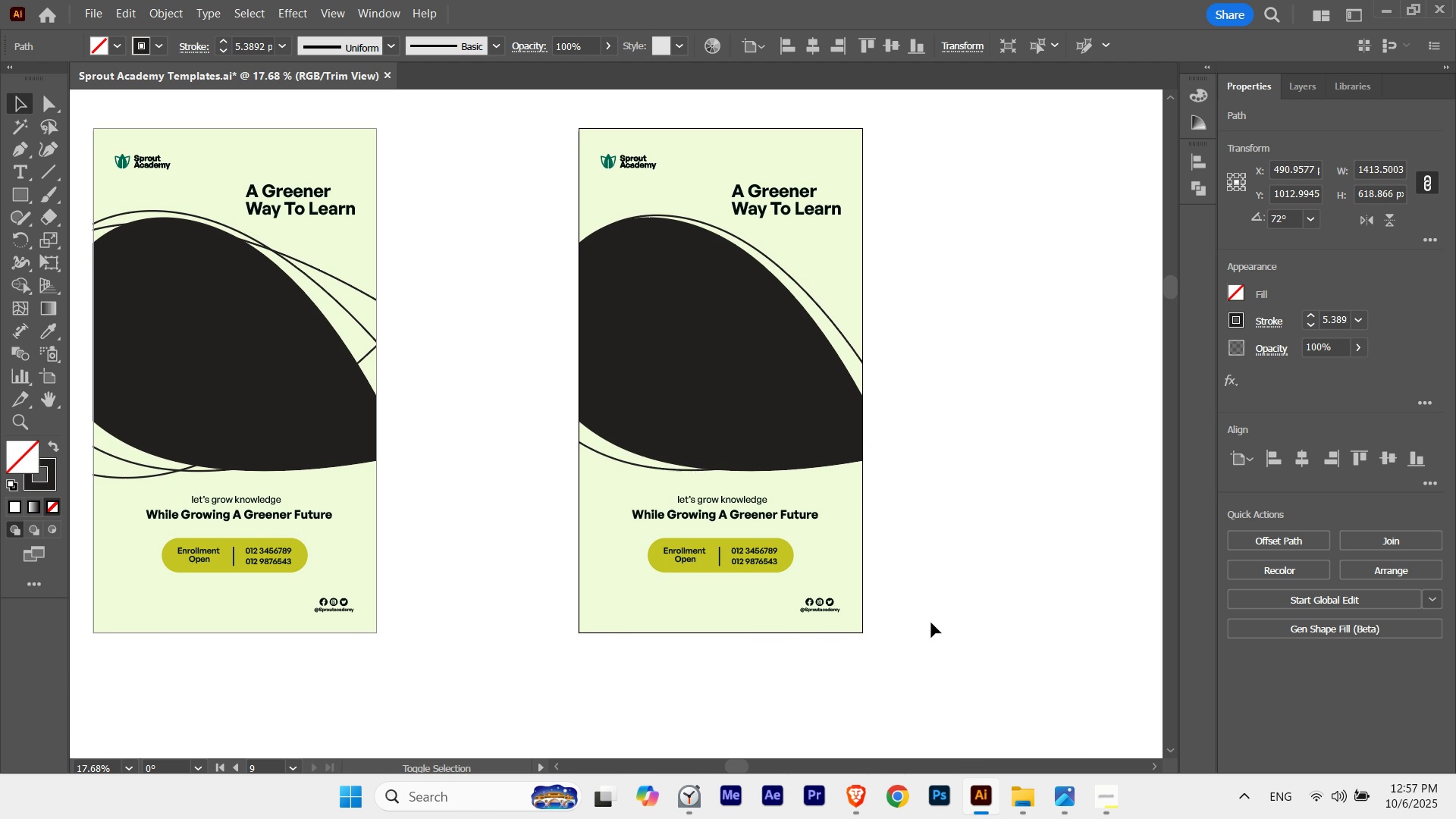 
key(Shift+ArrowUp)
 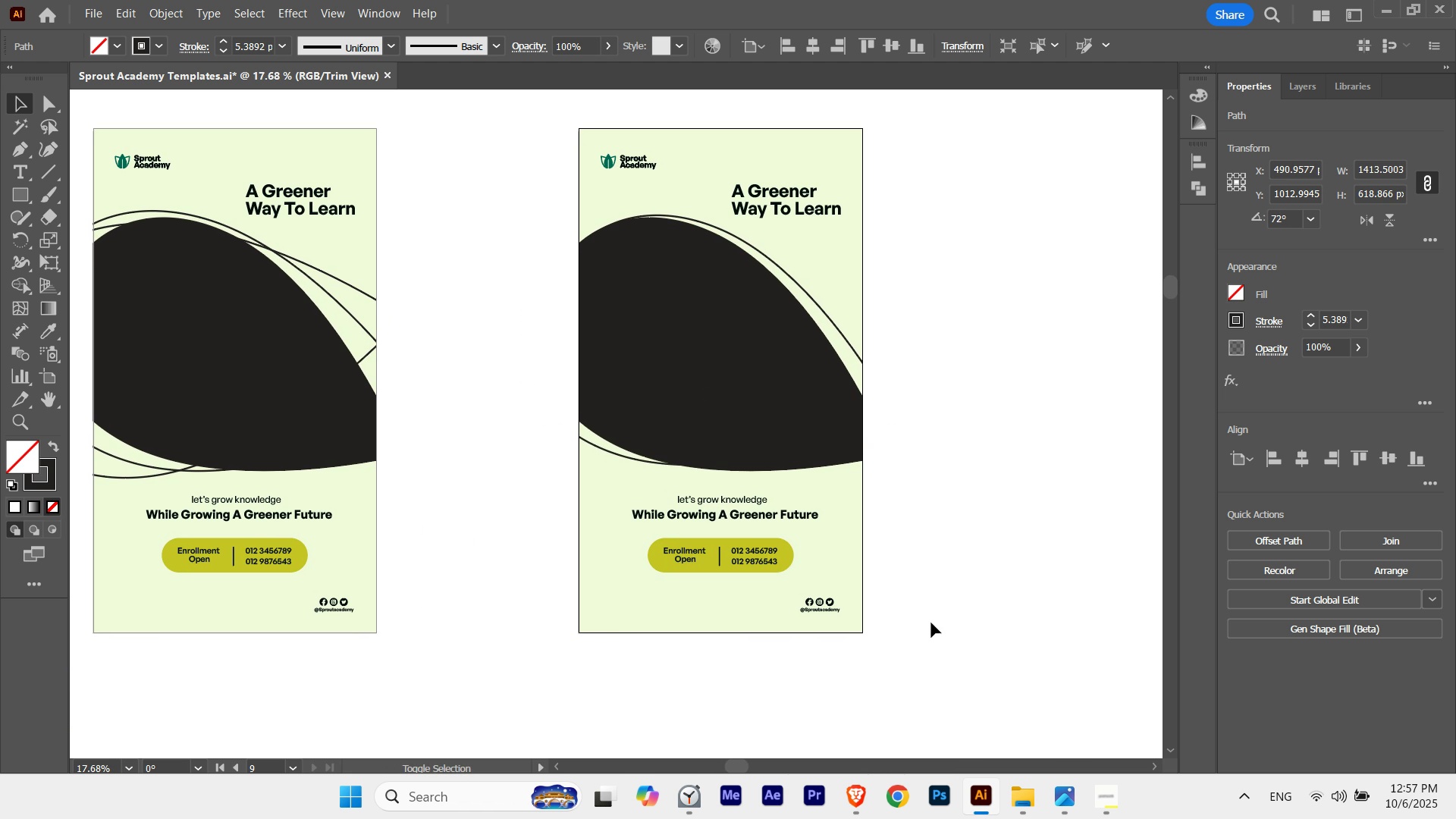 
key(Shift+ArrowUp)
 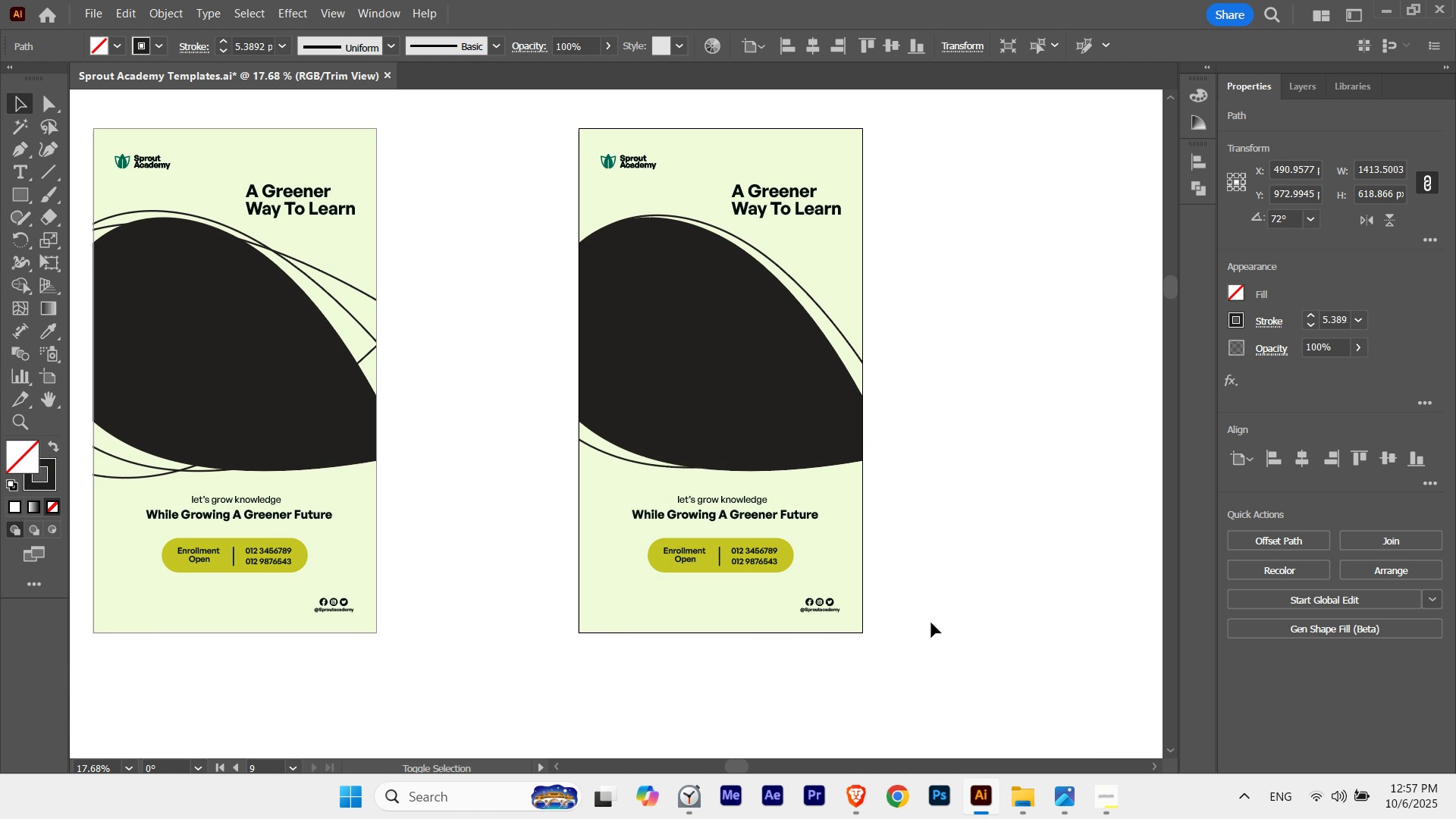 
key(Shift+ArrowDown)
 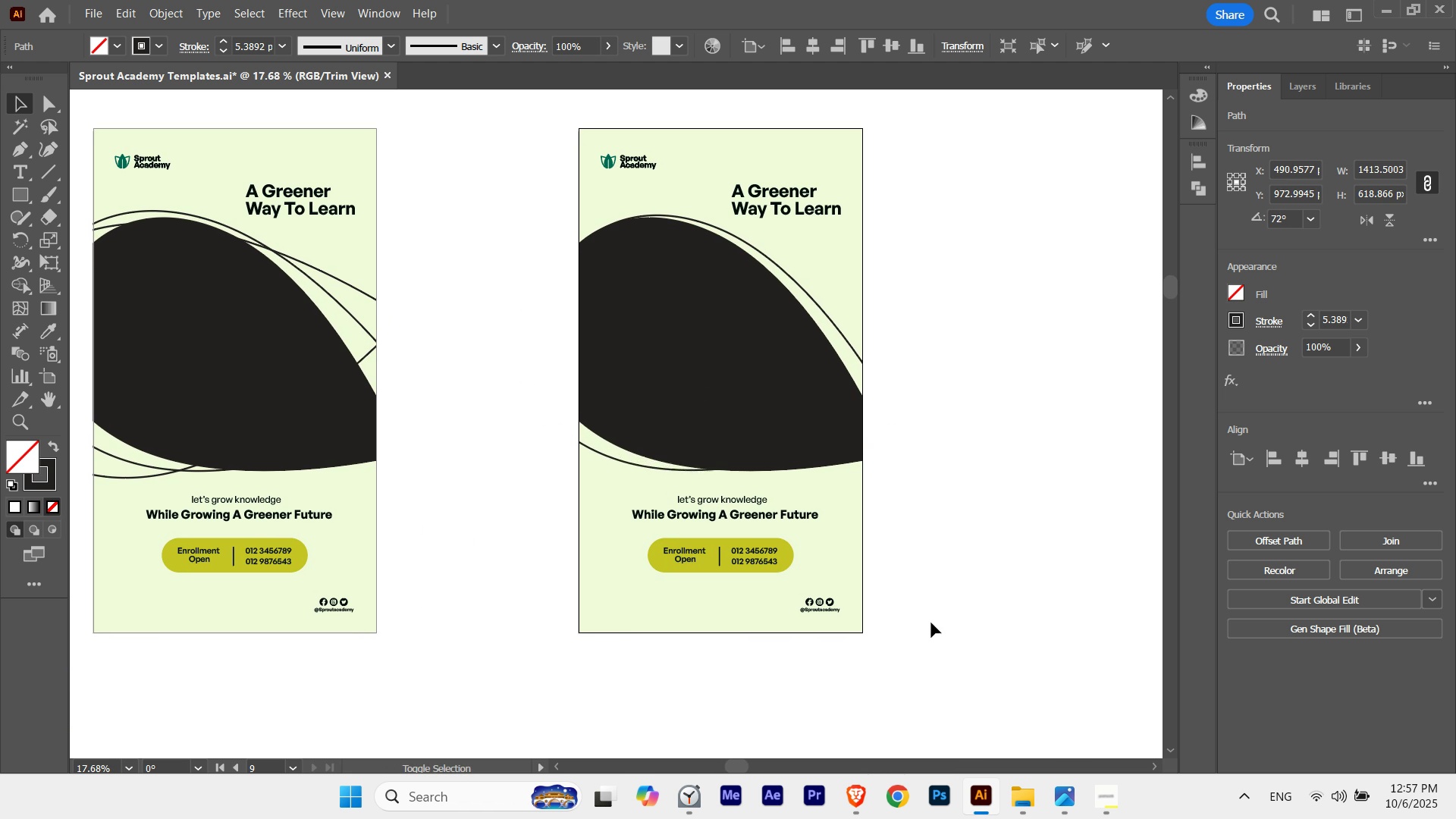 
key(Shift+ArrowDown)
 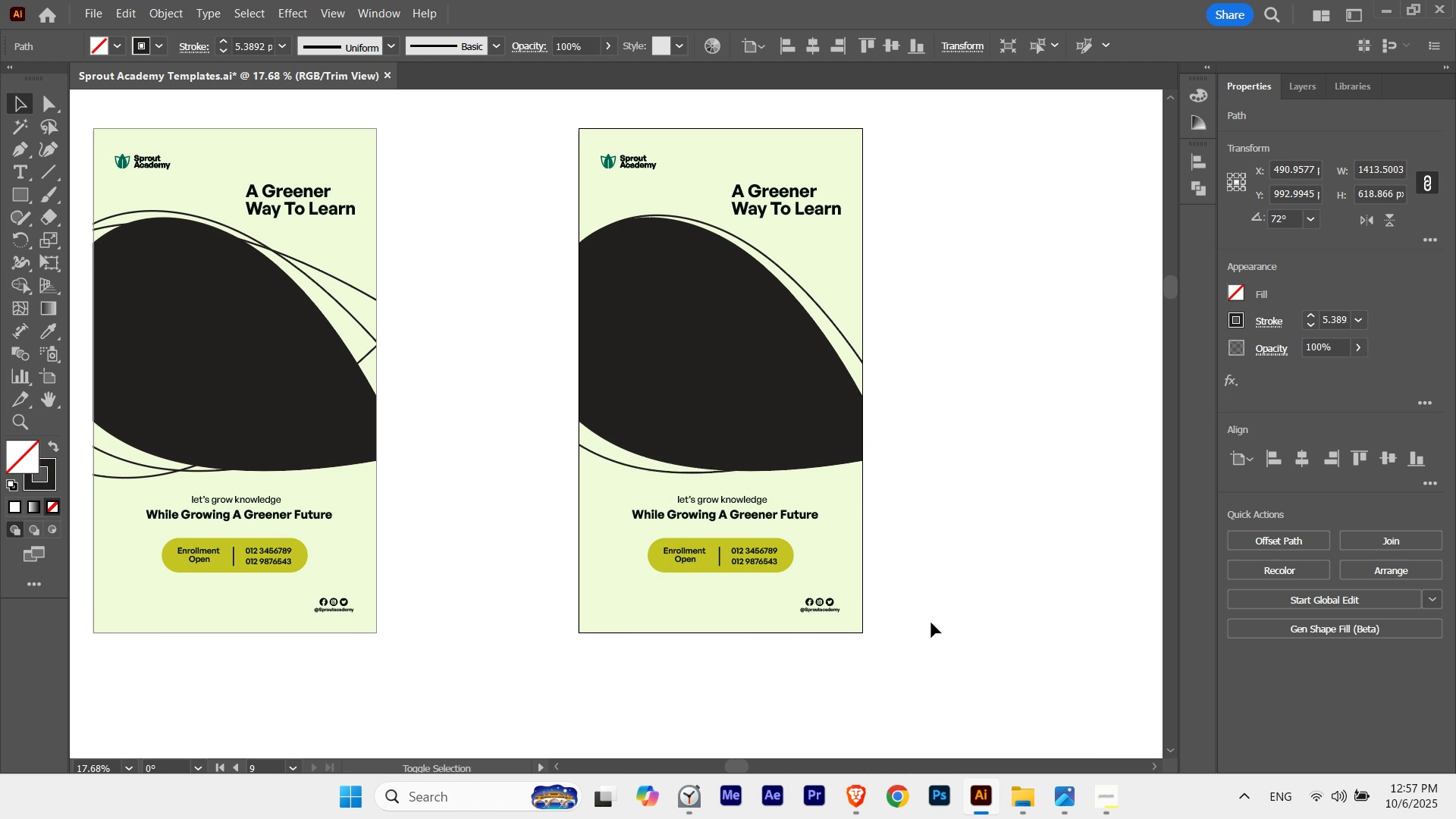 
key(Shift+ArrowDown)